 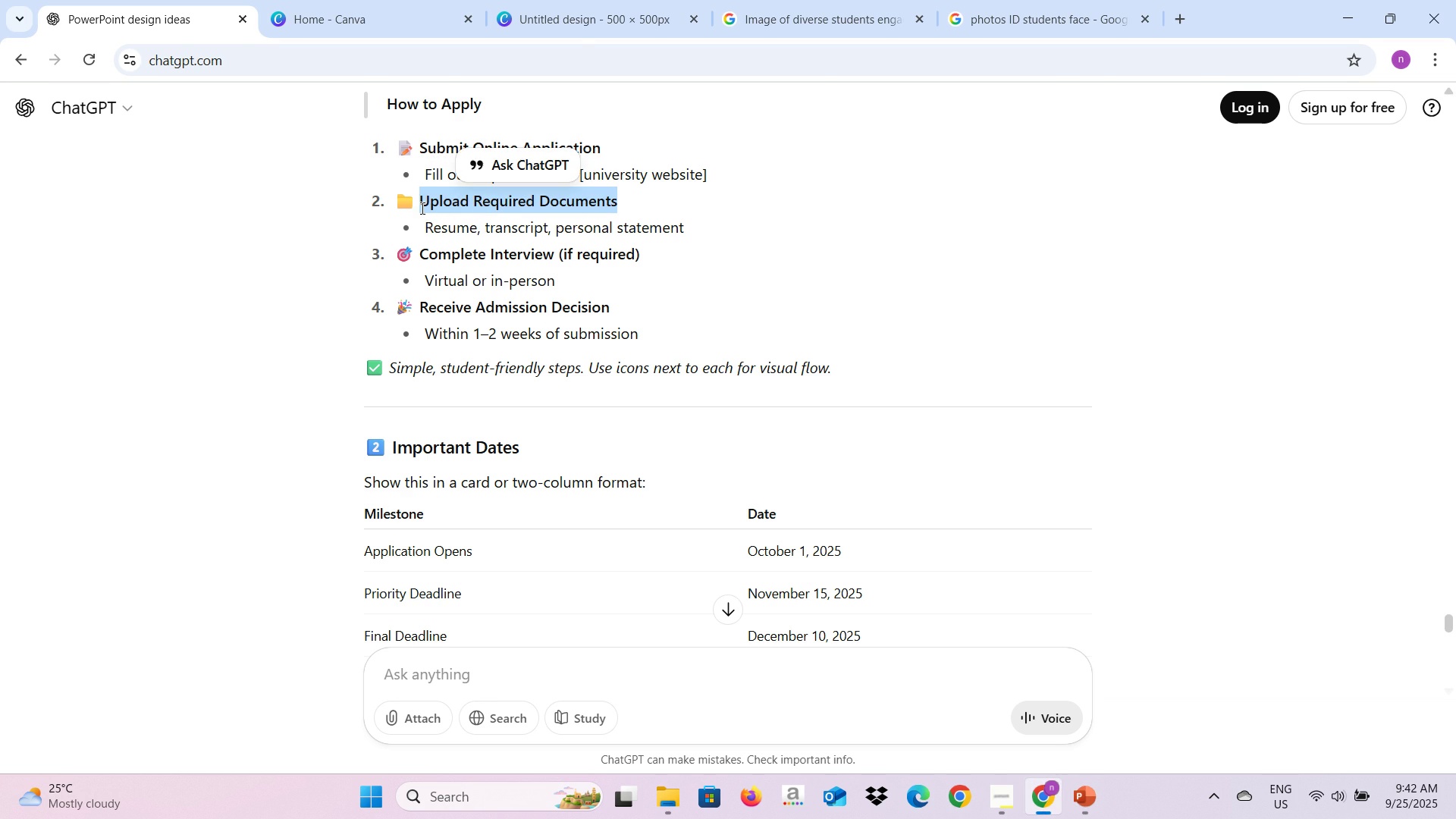 
key(Control+C)
 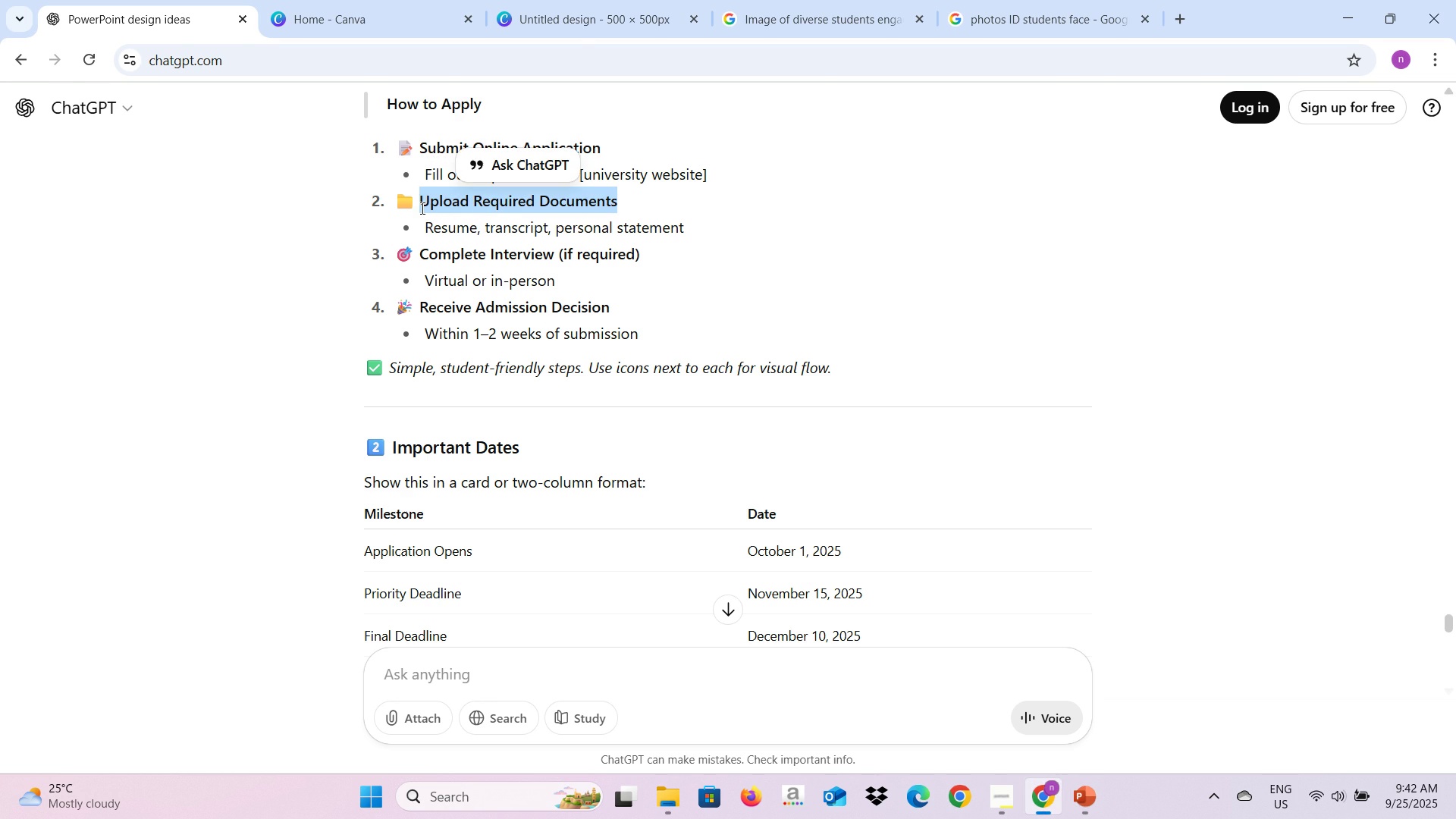 
key(Alt+AltLeft)
 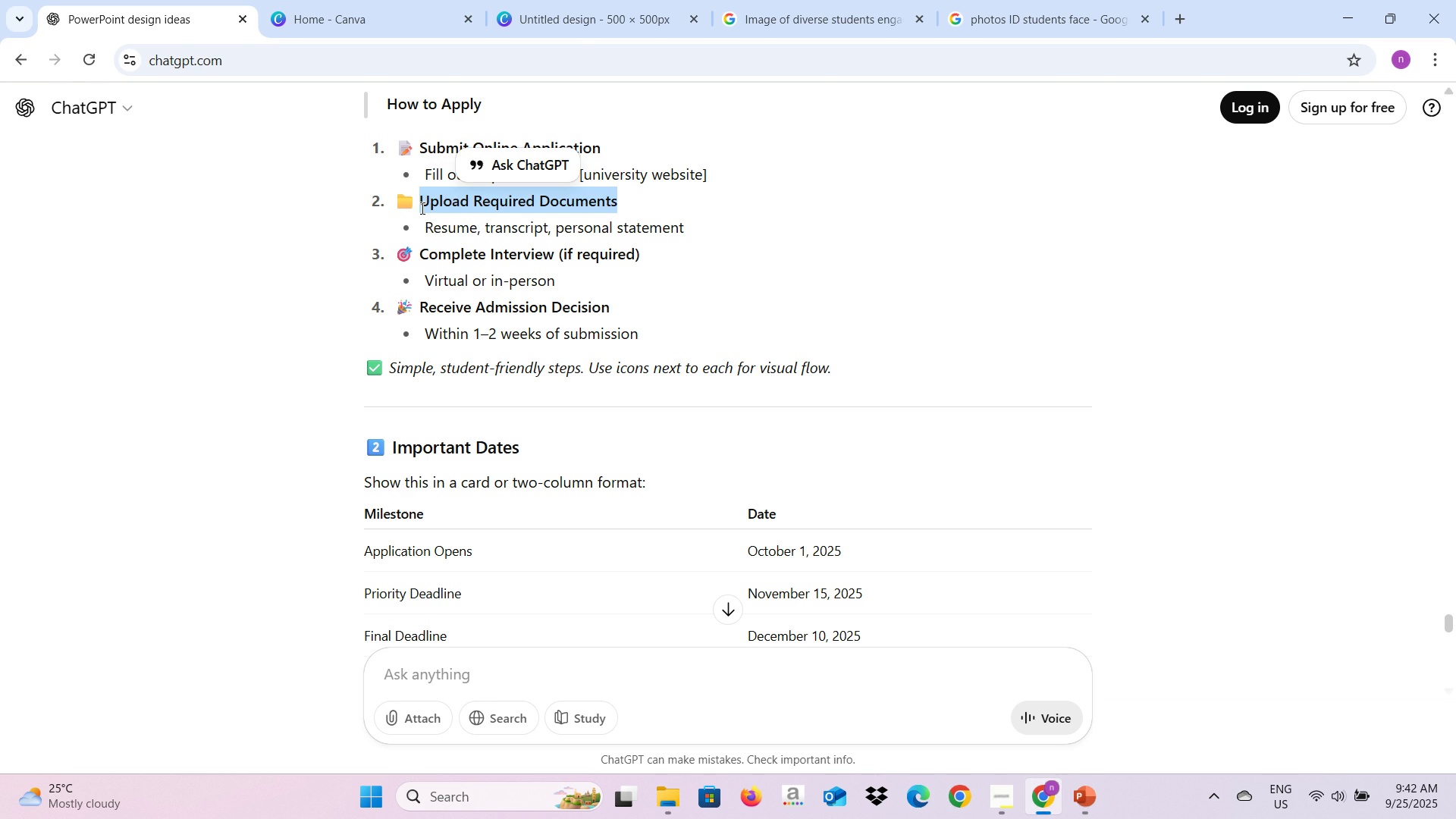 
key(Alt+Tab)
 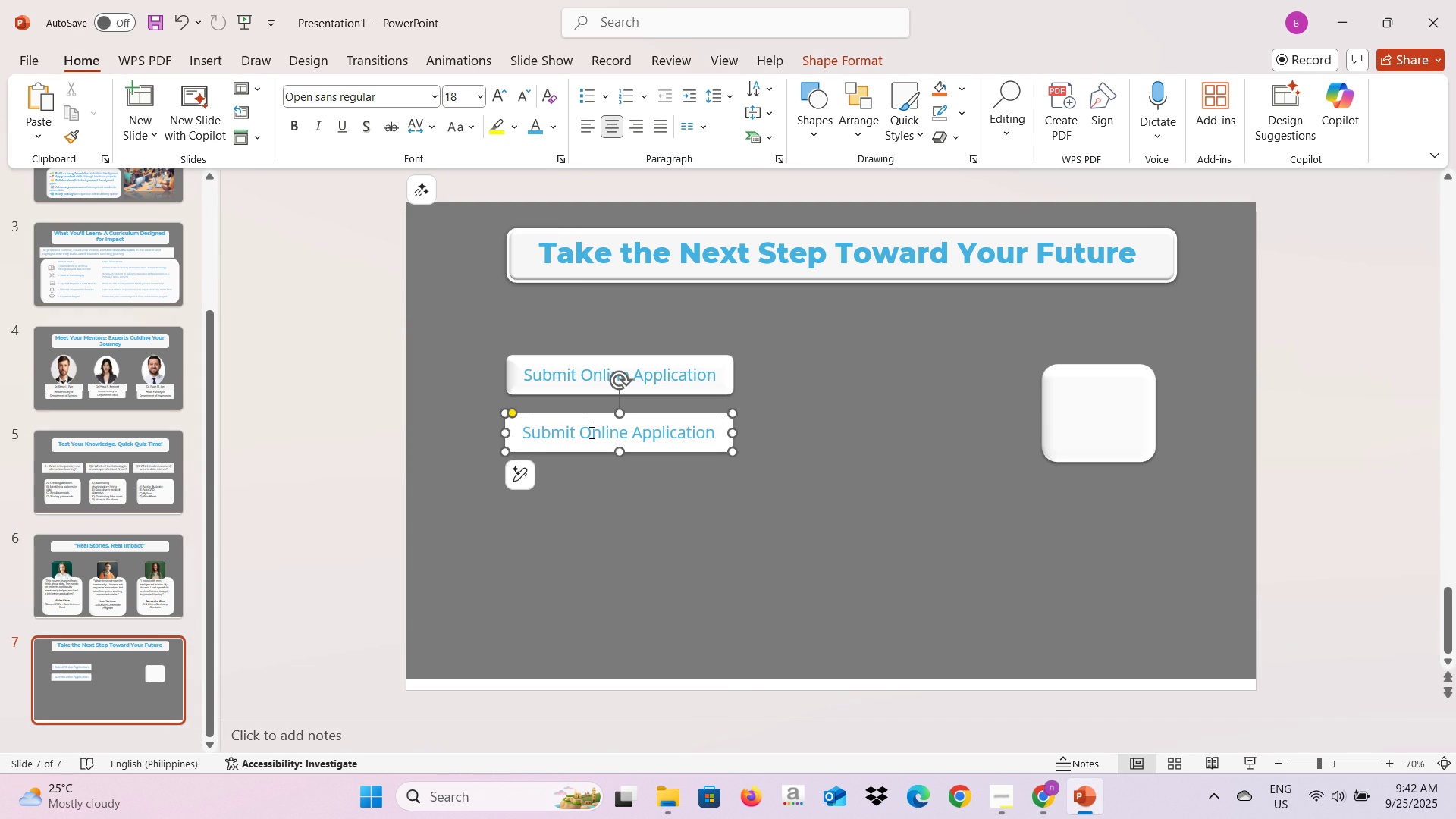 
left_click([590, 432])